 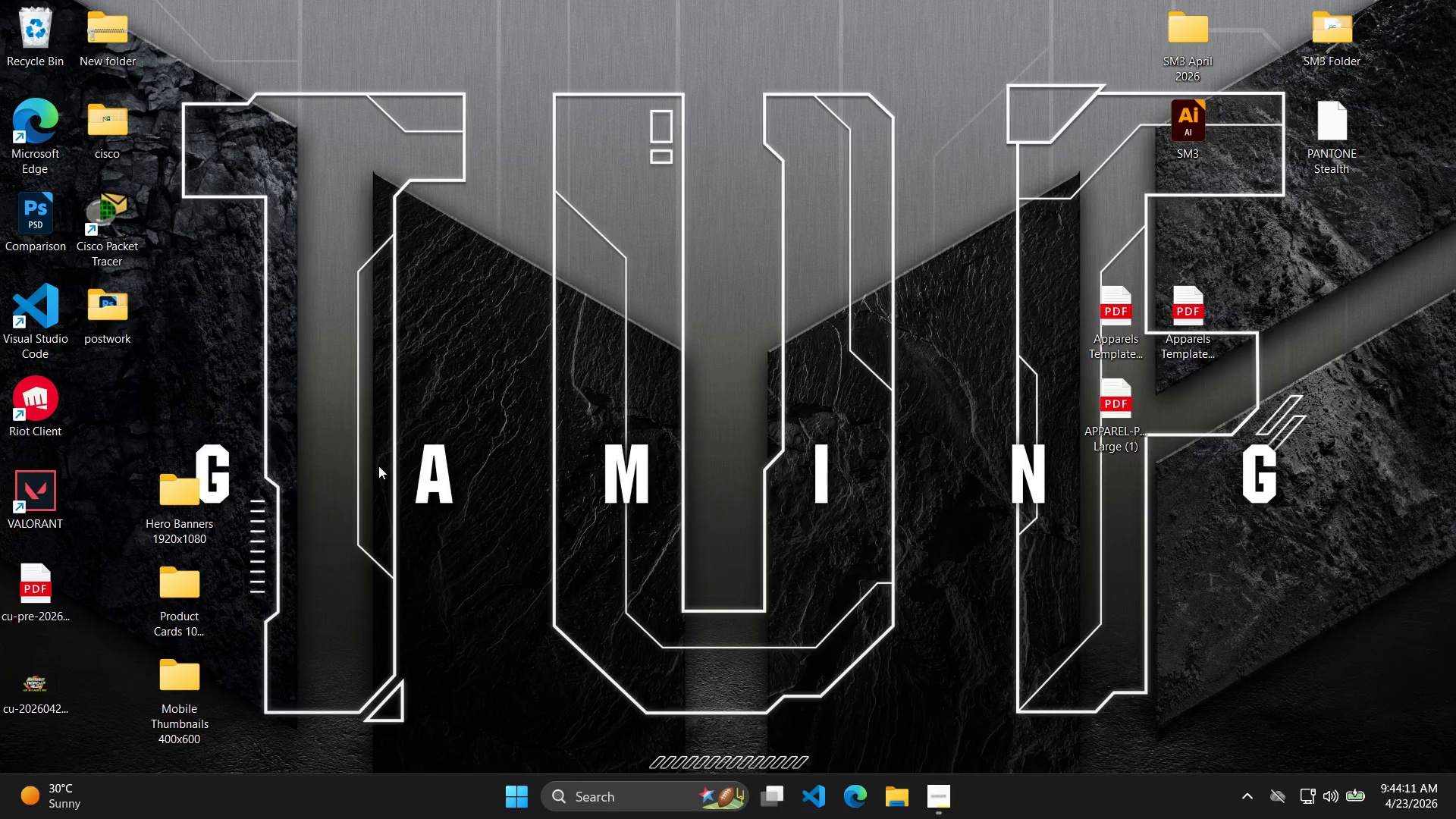 
left_click([613, 115])
 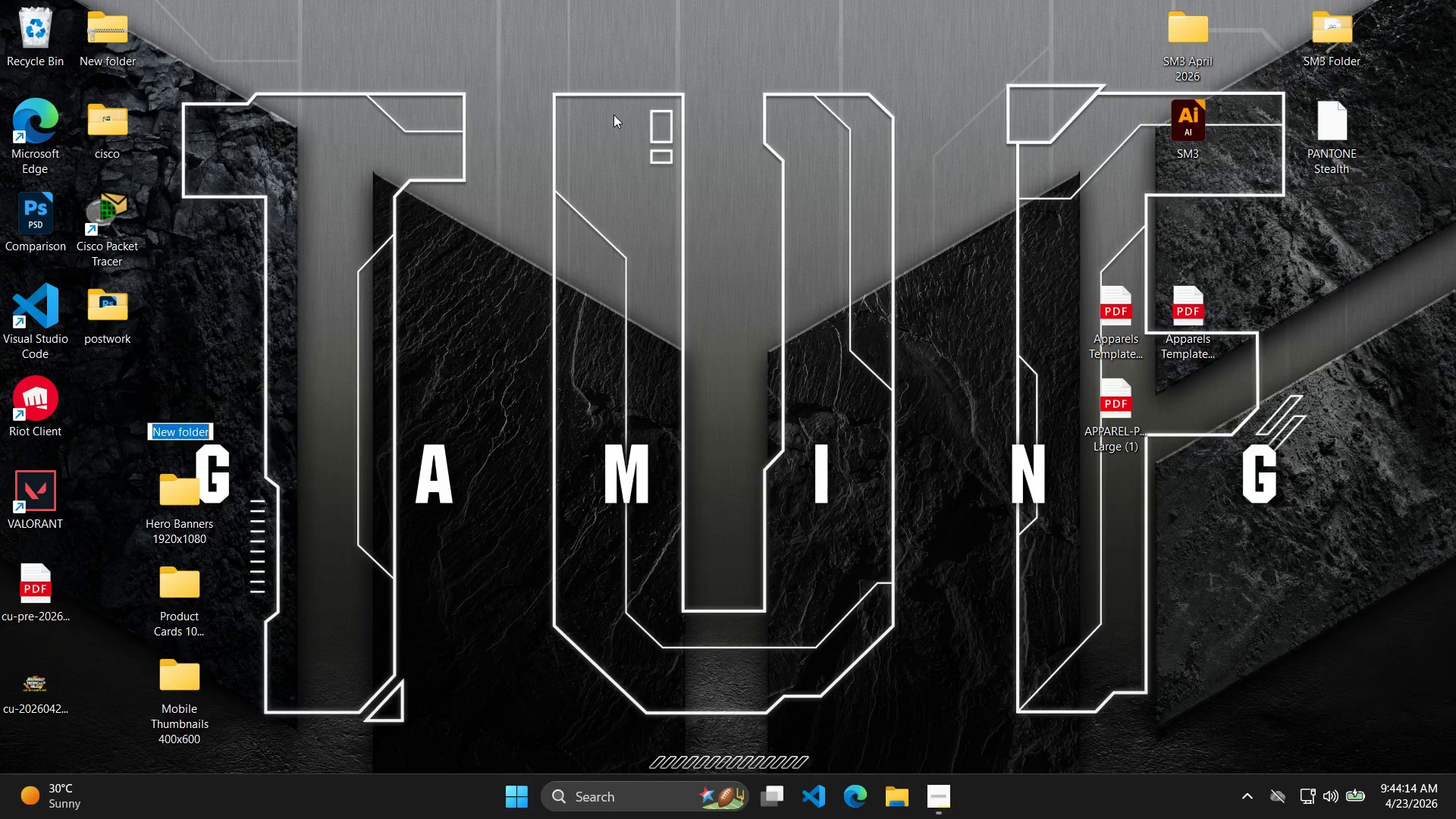 
key(Control+V)
 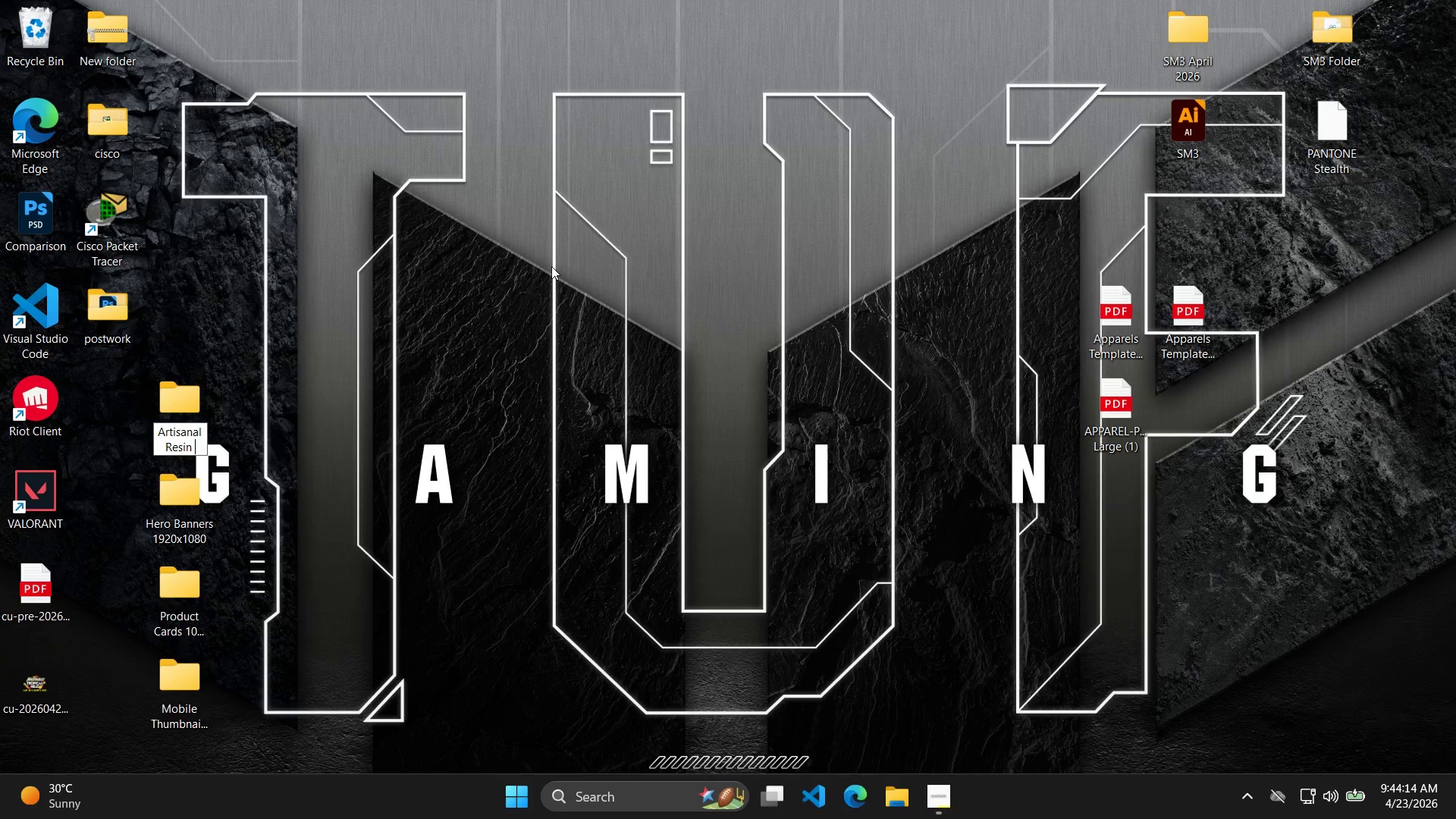 
left_click_drag(start_coordinate=[551, 266], to_coordinate=[549, 270])
 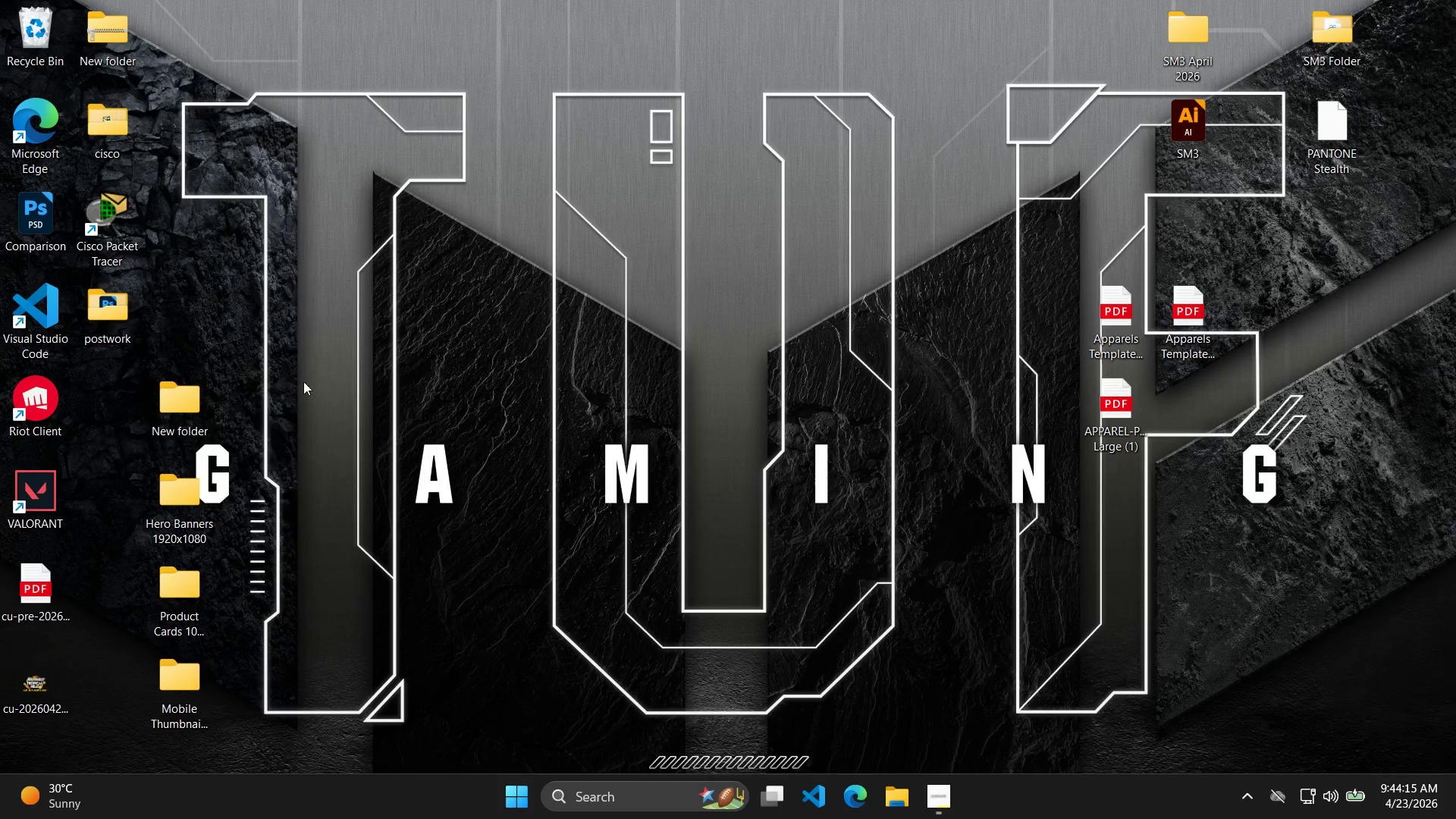 
left_click_drag(start_coordinate=[308, 303], to_coordinate=[181, 742])
 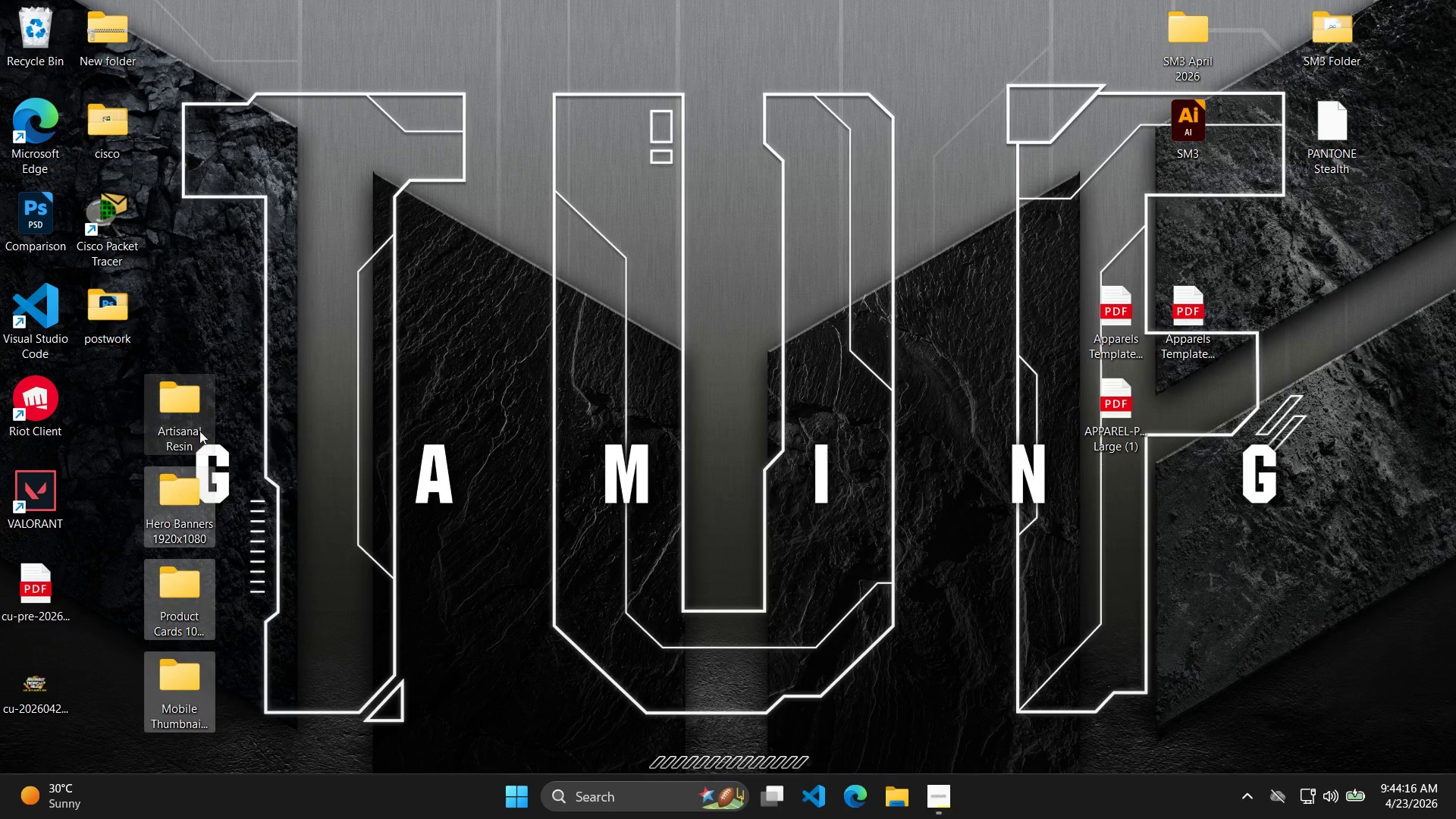 
left_click_drag(start_coordinate=[186, 413], to_coordinate=[117, 406])
 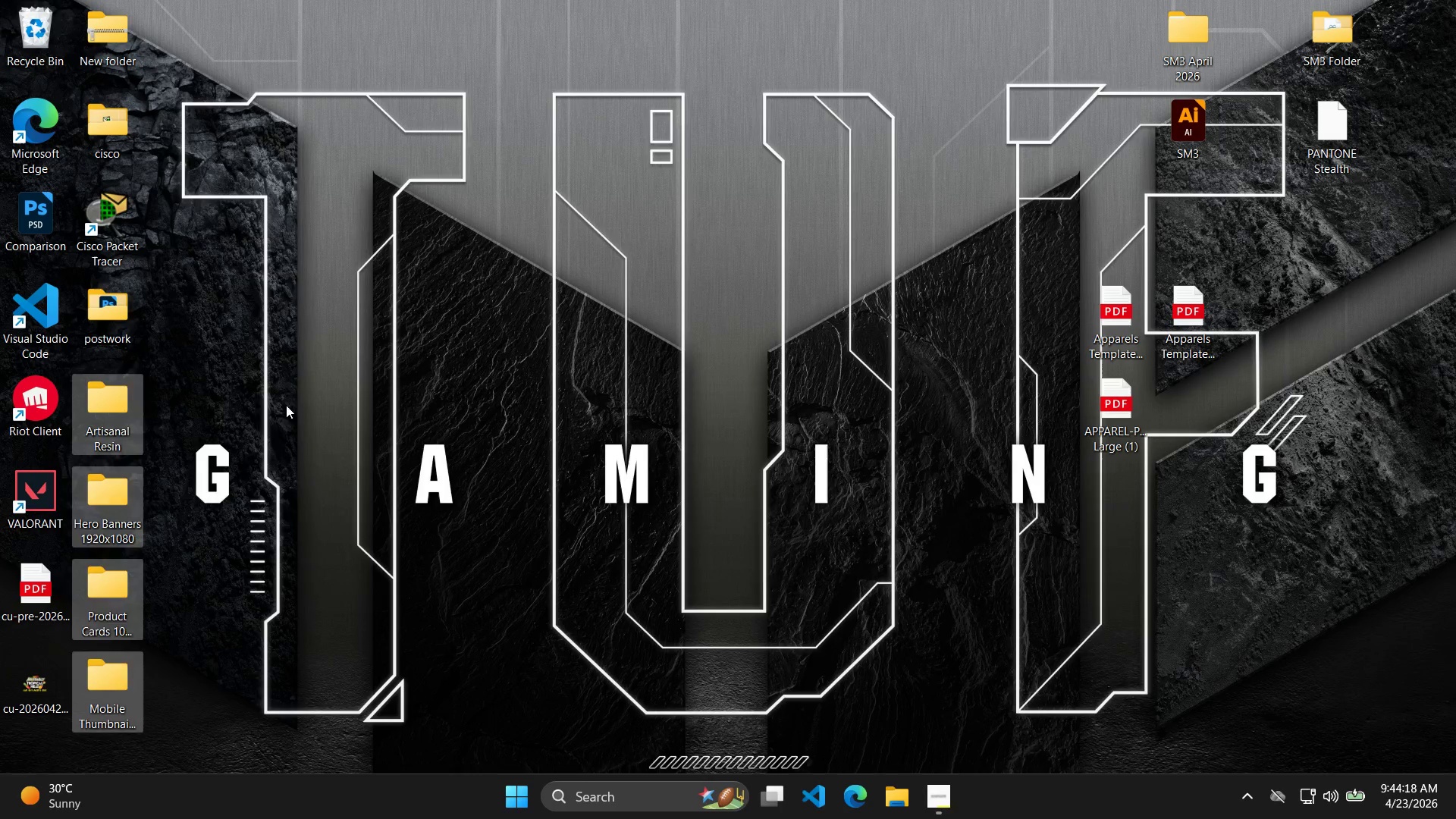 
left_click_drag(start_coordinate=[328, 408], to_coordinate=[332, 409])
 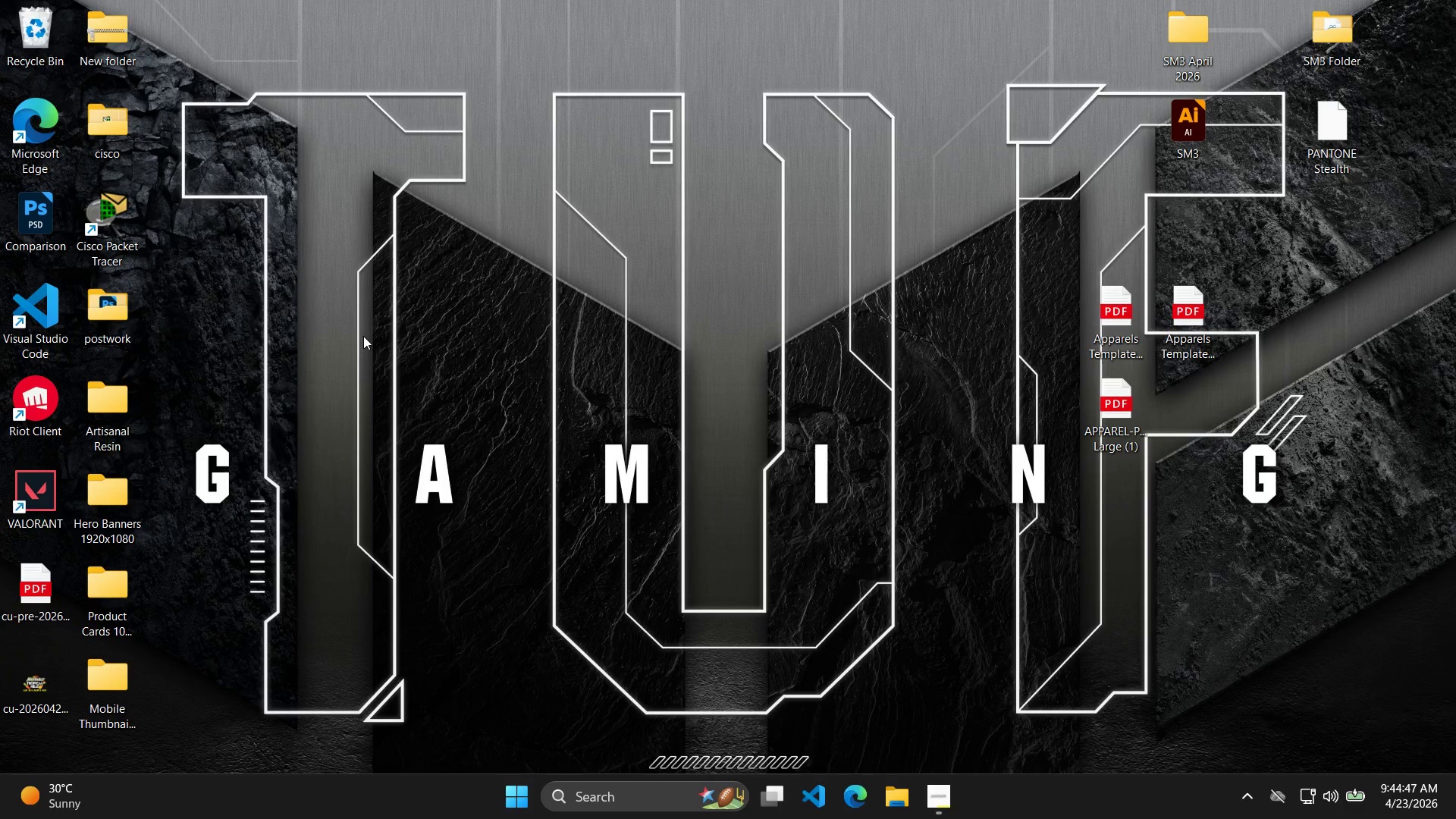 
wait(33.84)
 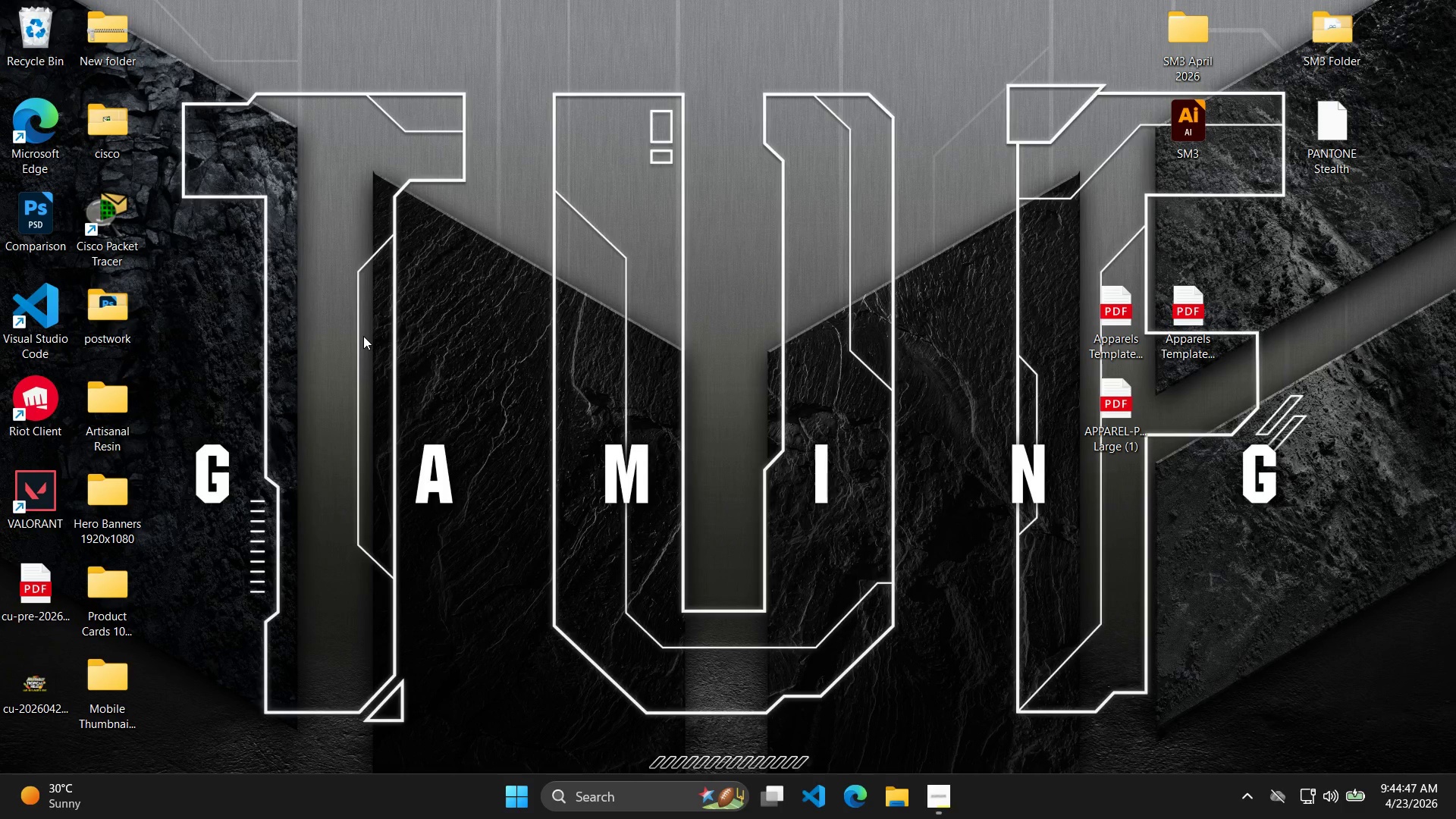 
left_click_drag(start_coordinate=[932, 794], to_coordinate=[930, 798])
 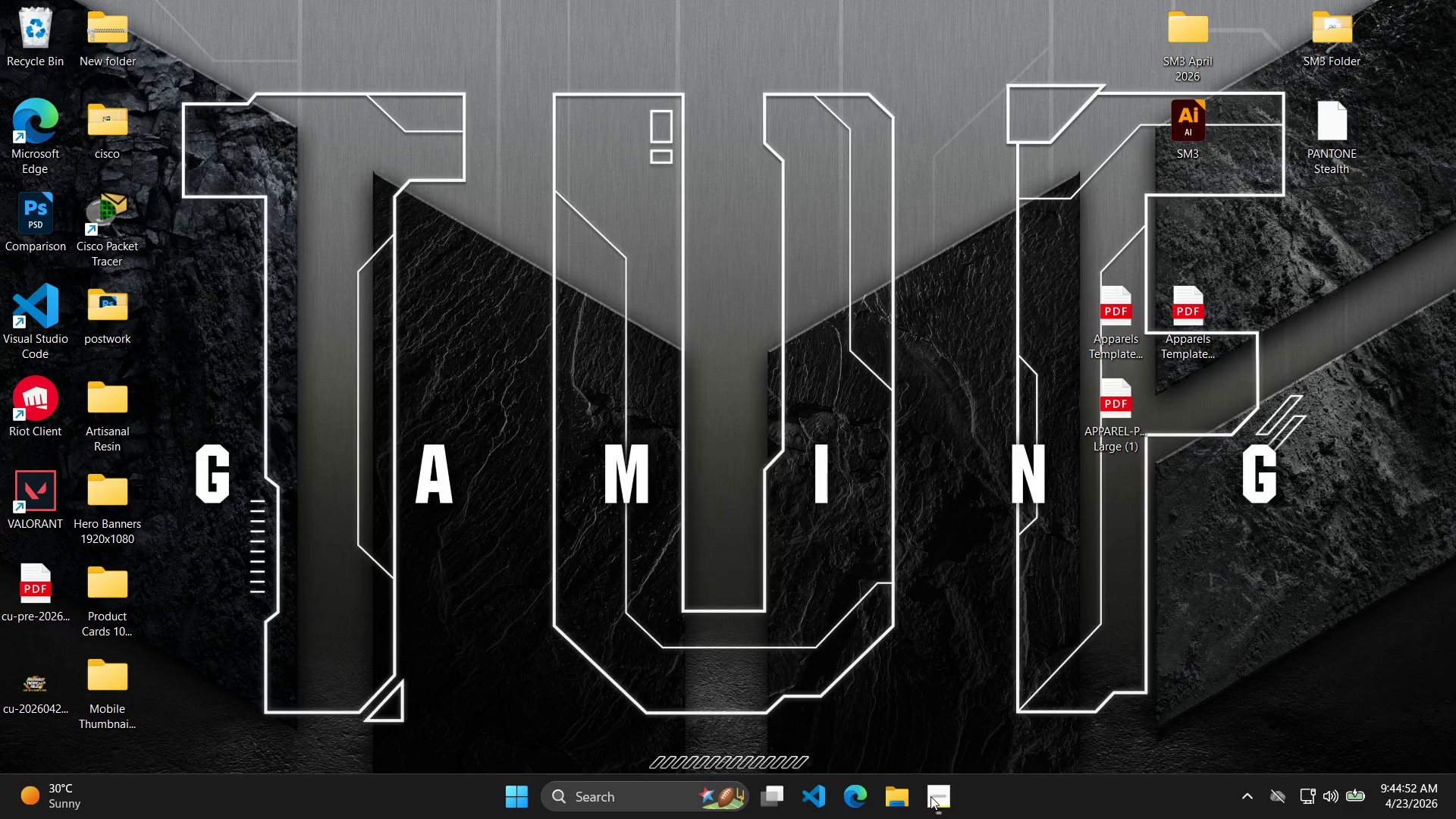 
left_click([930, 796])